 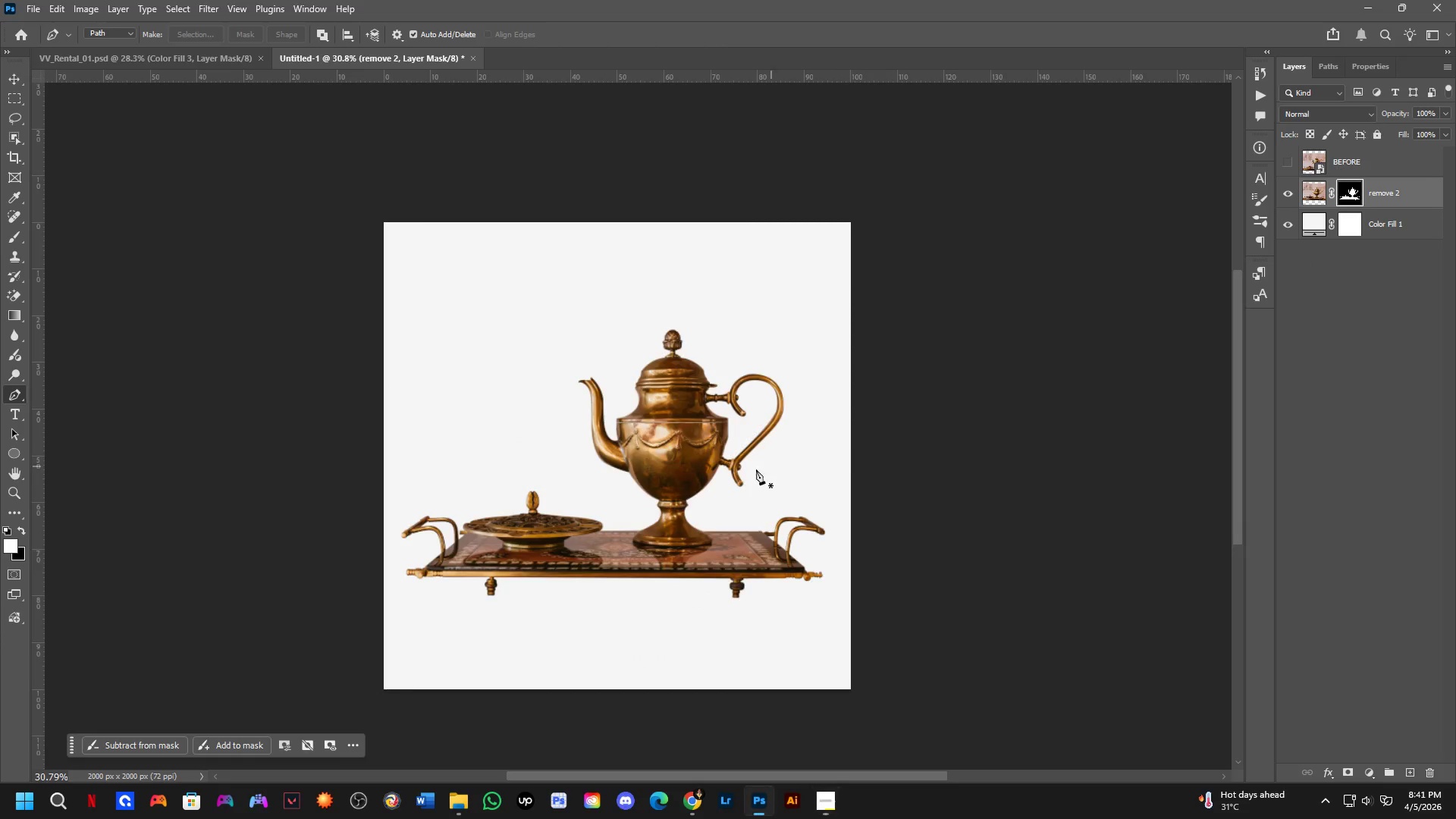 
scroll: coordinate [734, 434], scroll_direction: up, amount: 7.0
 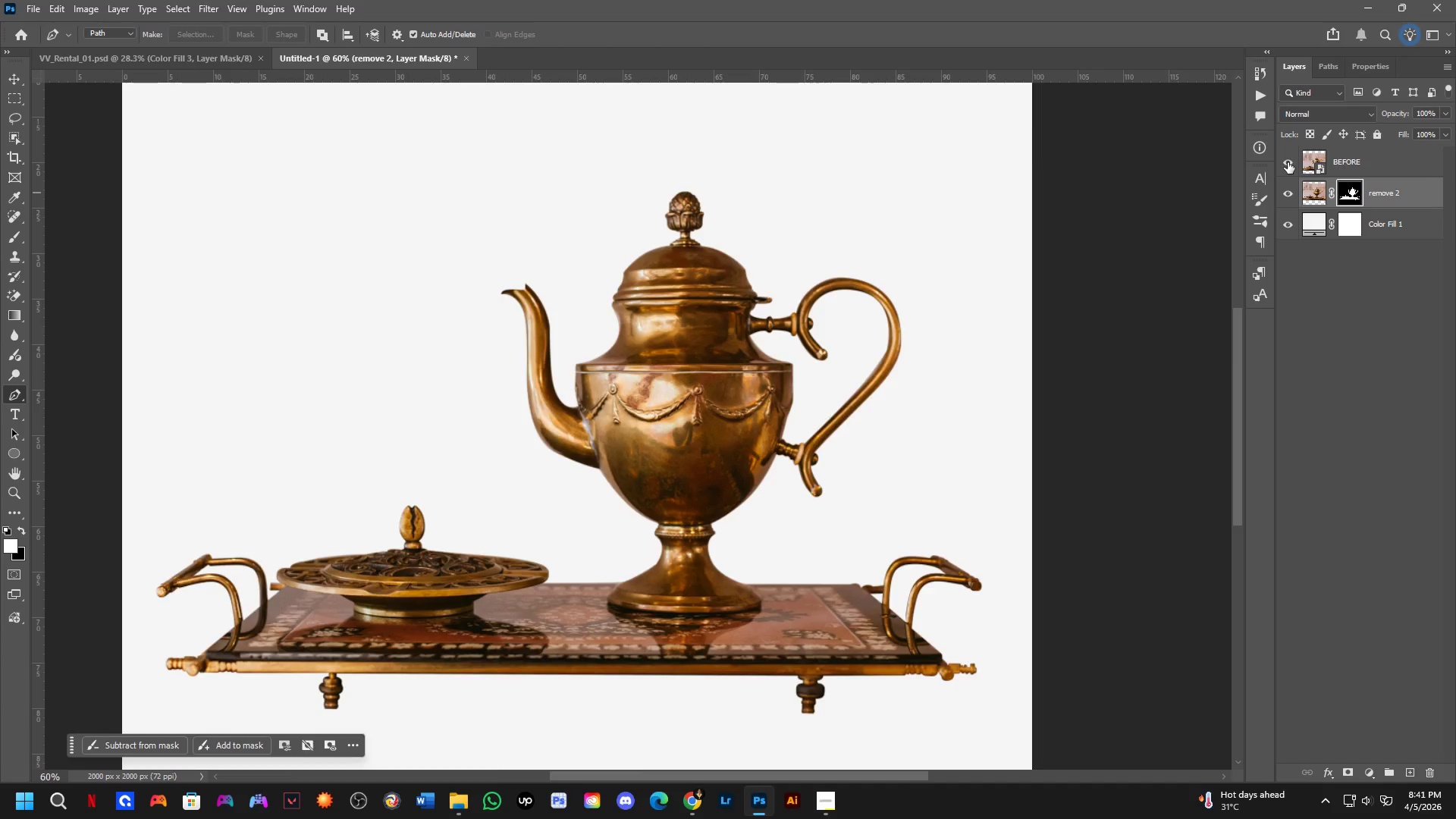 
double_click([1287, 162])
 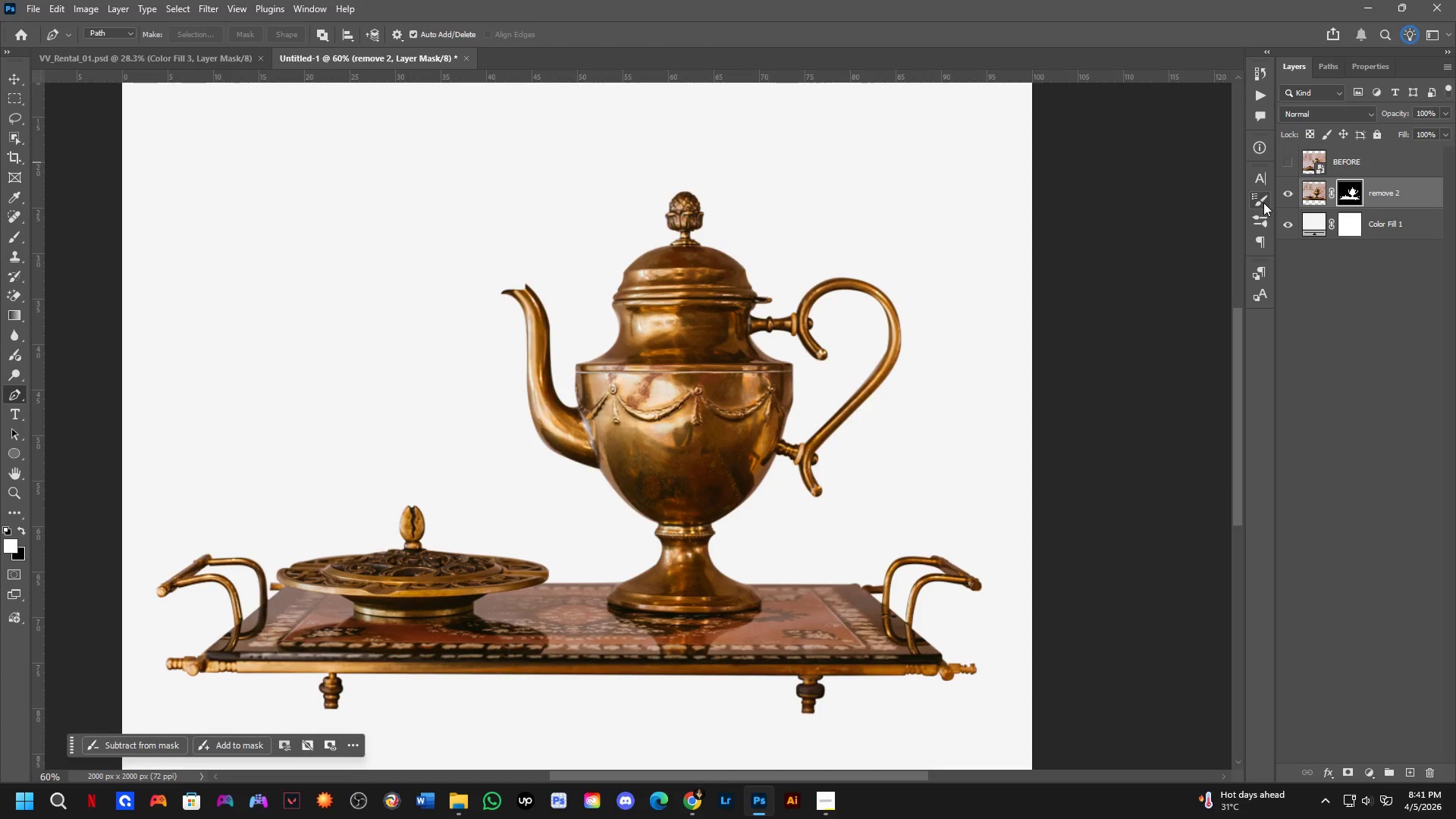 
wait(17.84)
 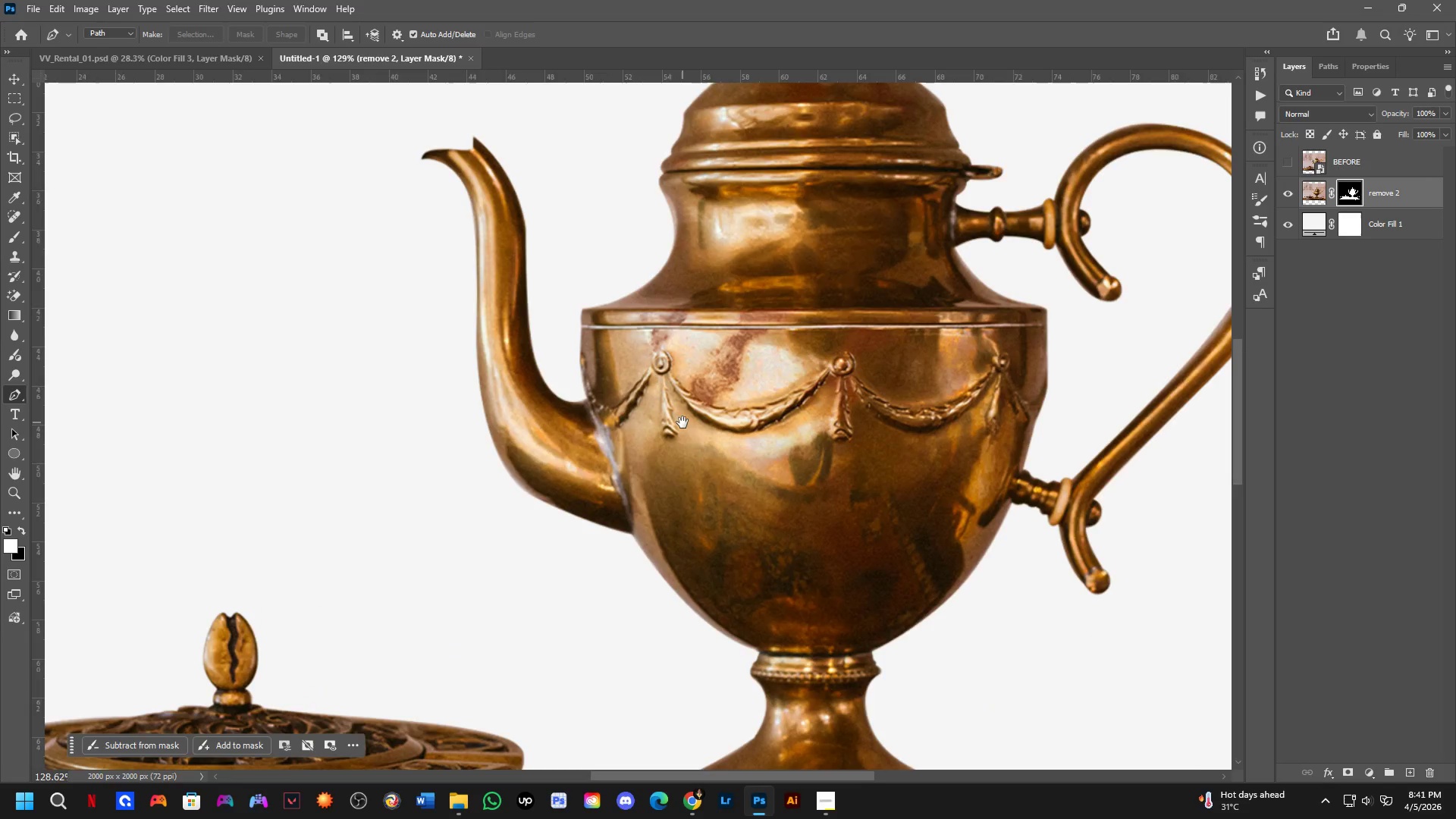 
hold_key(key=Space, duration=0.45)
 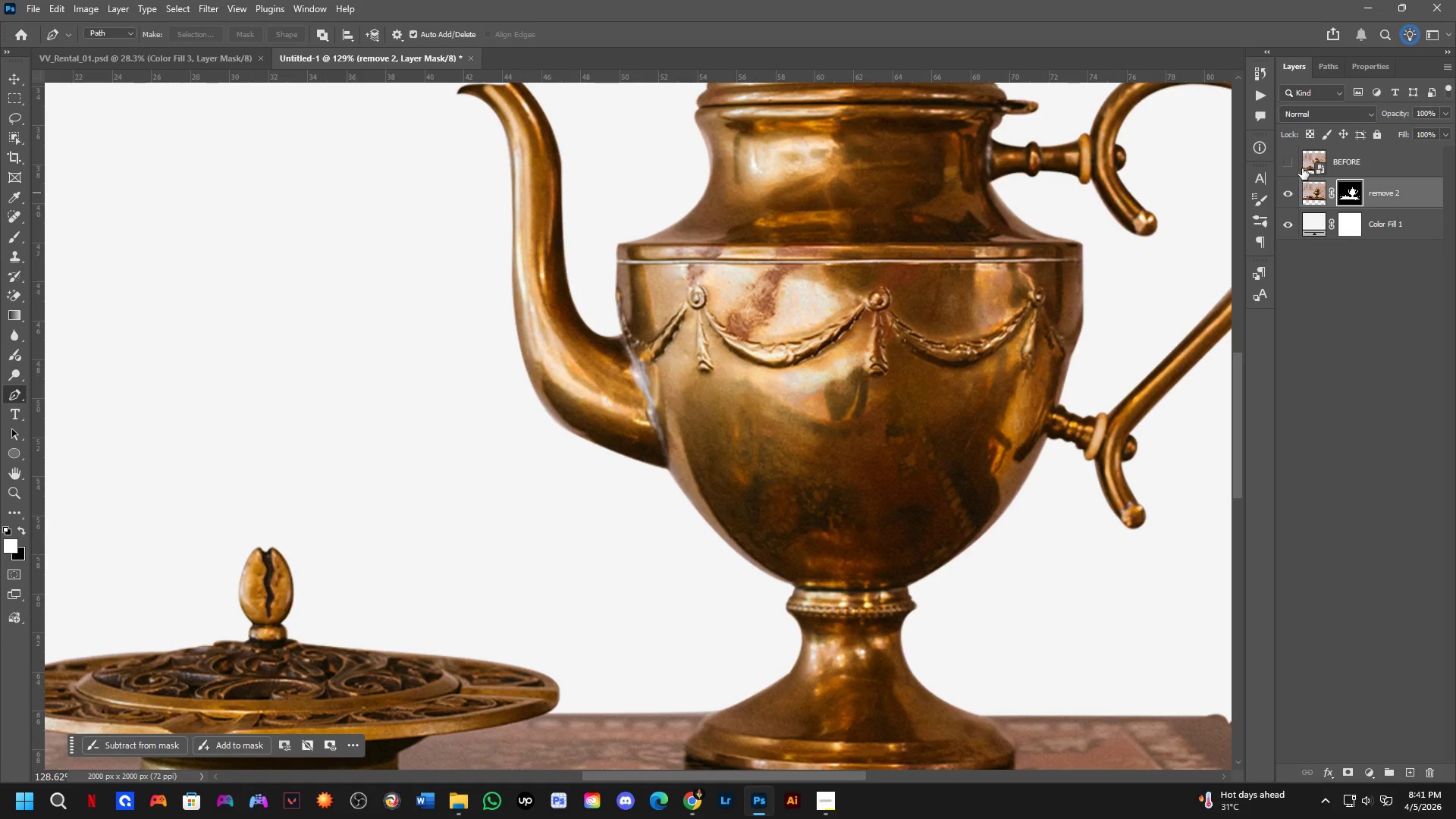 
left_click_drag(start_coordinate=[682, 422], to_coordinate=[718, 357])
 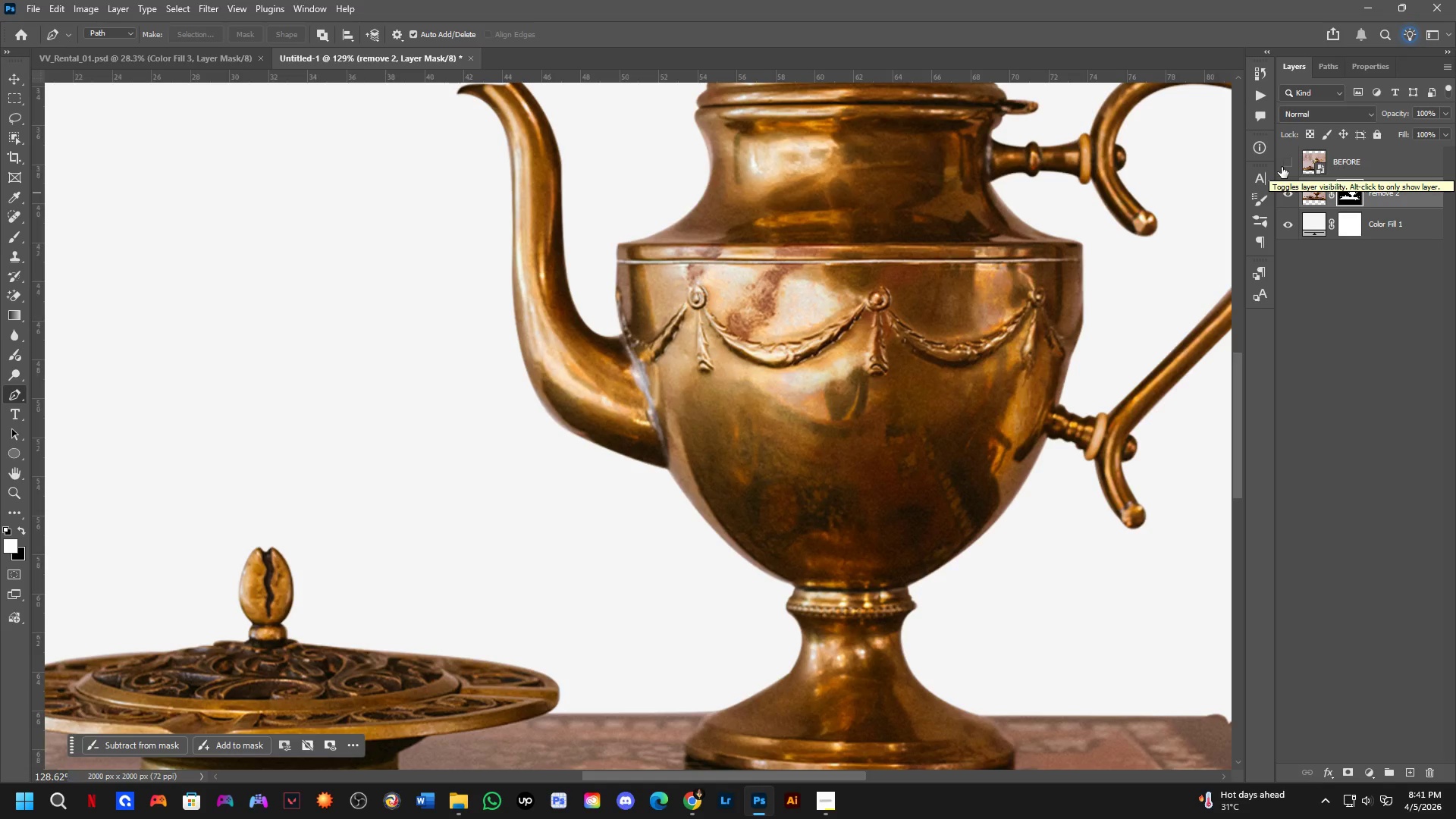 
scroll: coordinate [686, 434], scroll_direction: up, amount: 8.0
 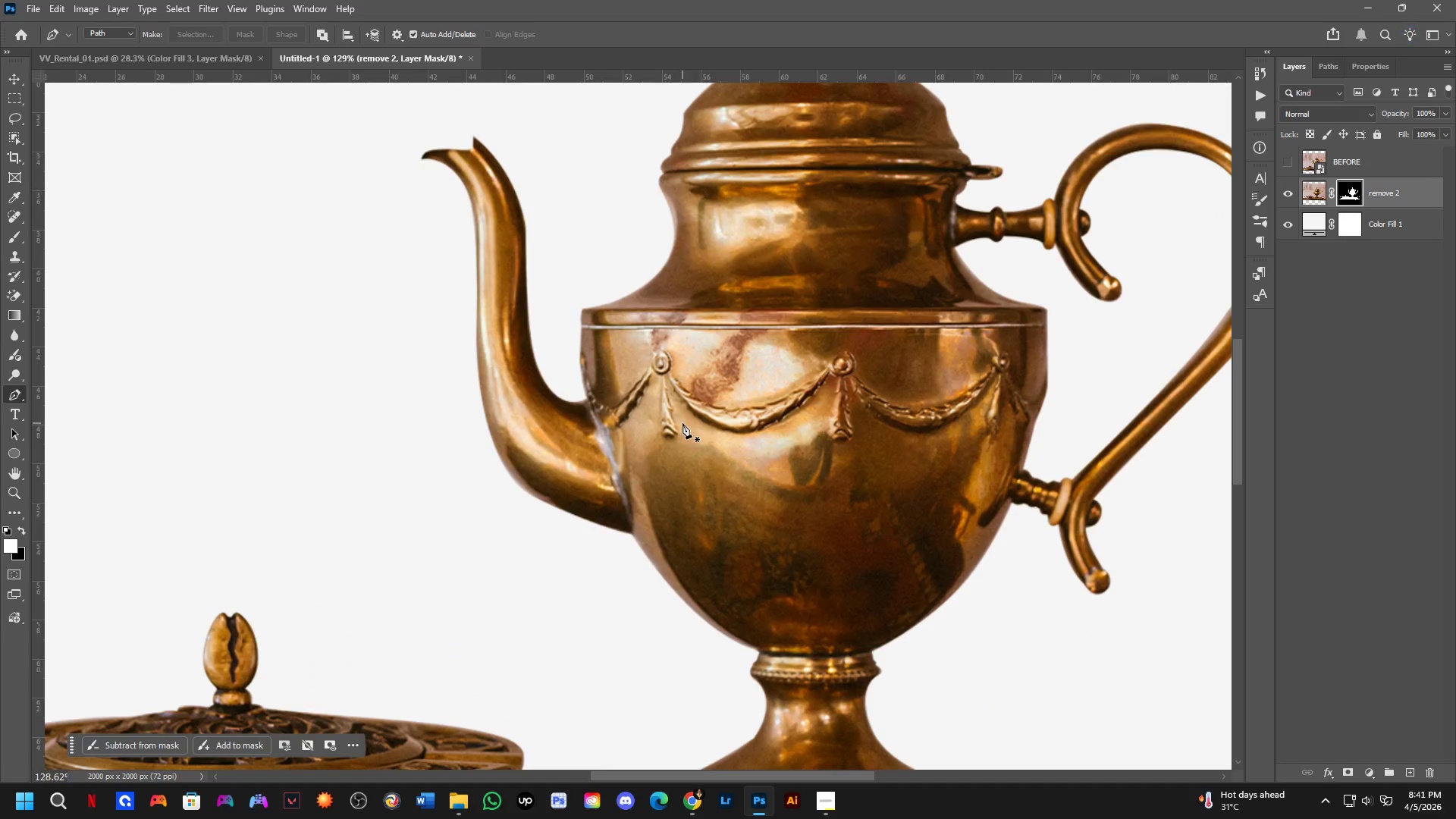 
wait(8.66)
 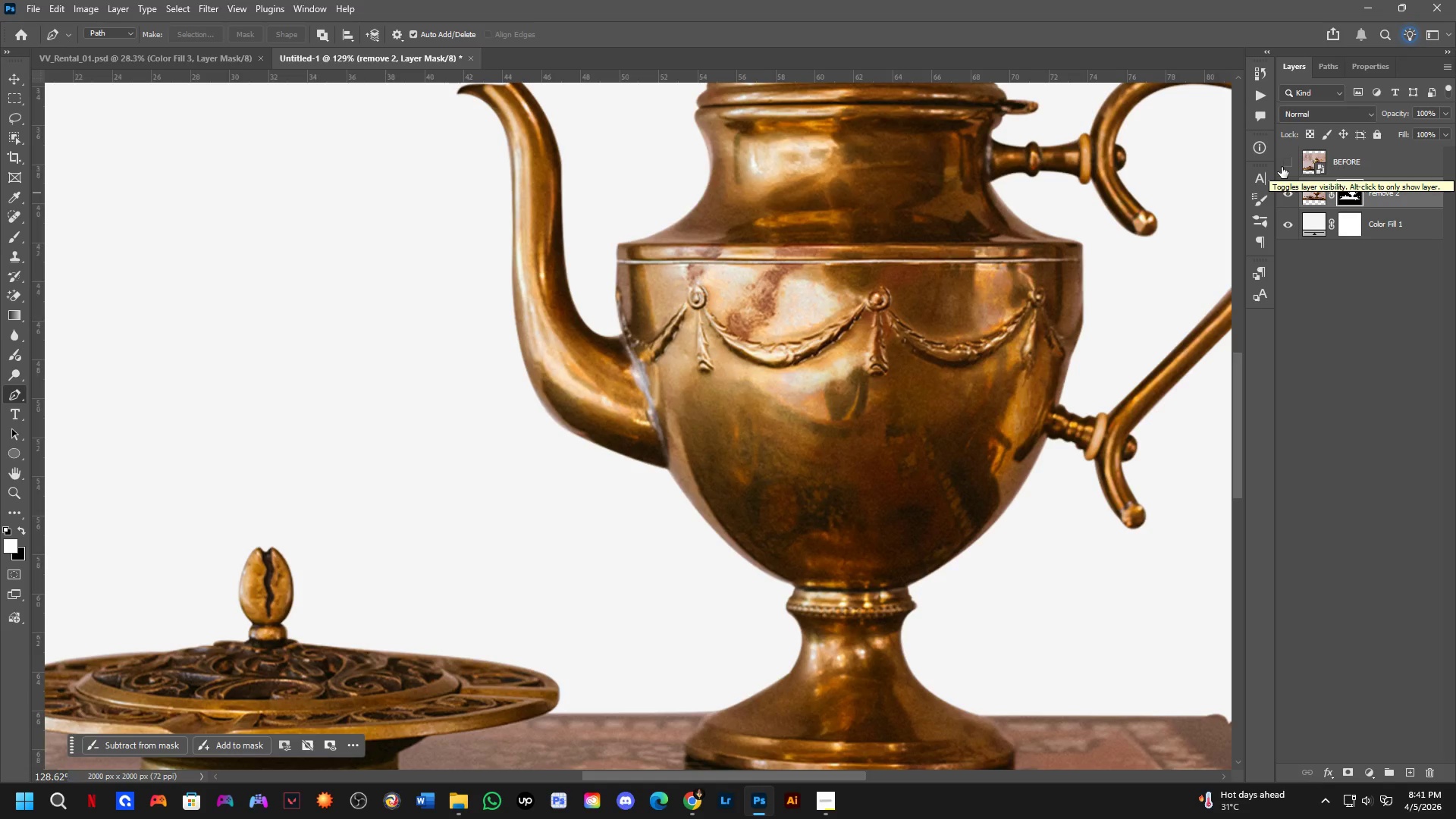 
key(Alt+AltLeft)
 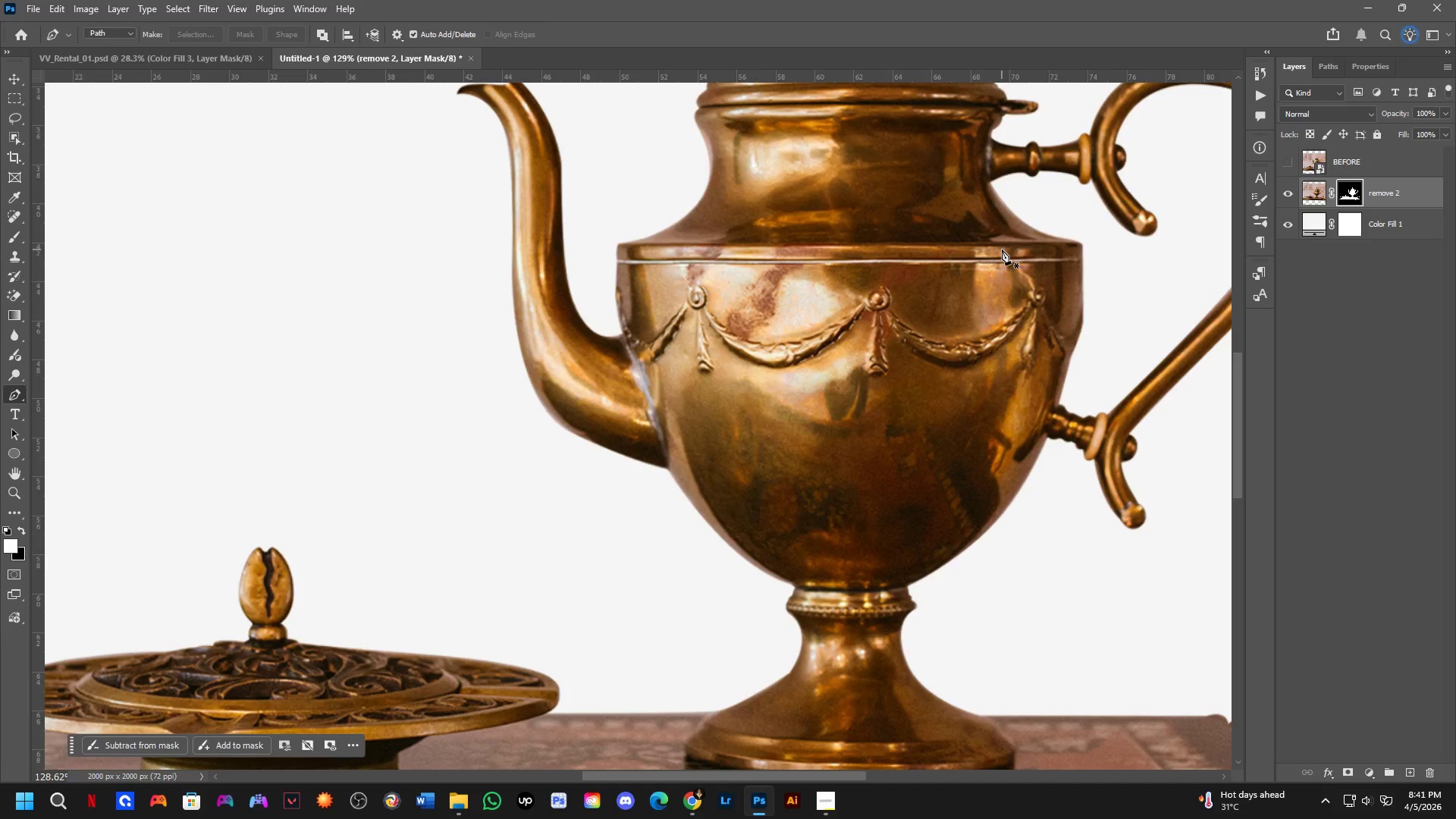 
key(Alt+Tab)